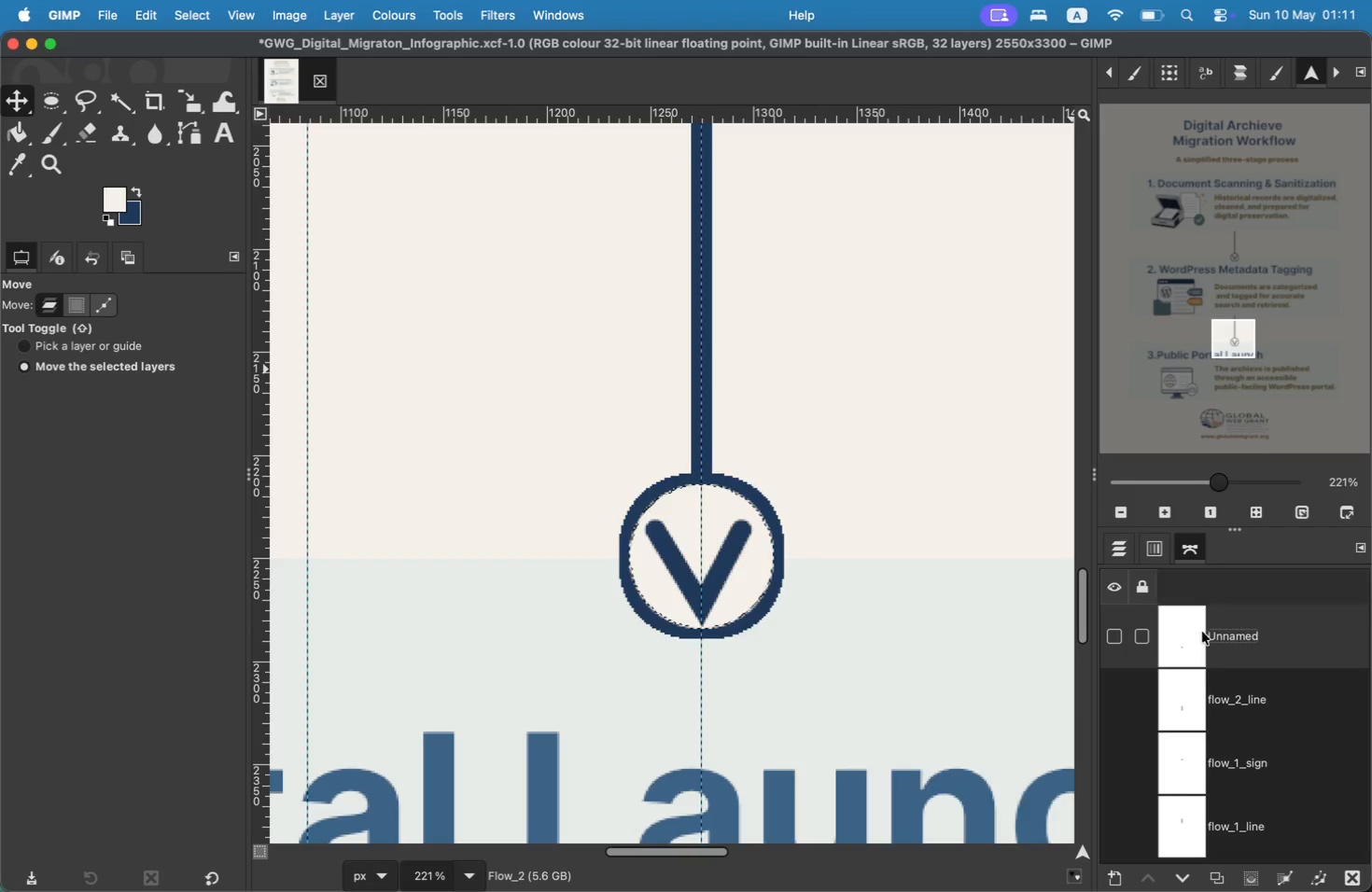 
left_click([1227, 644])
 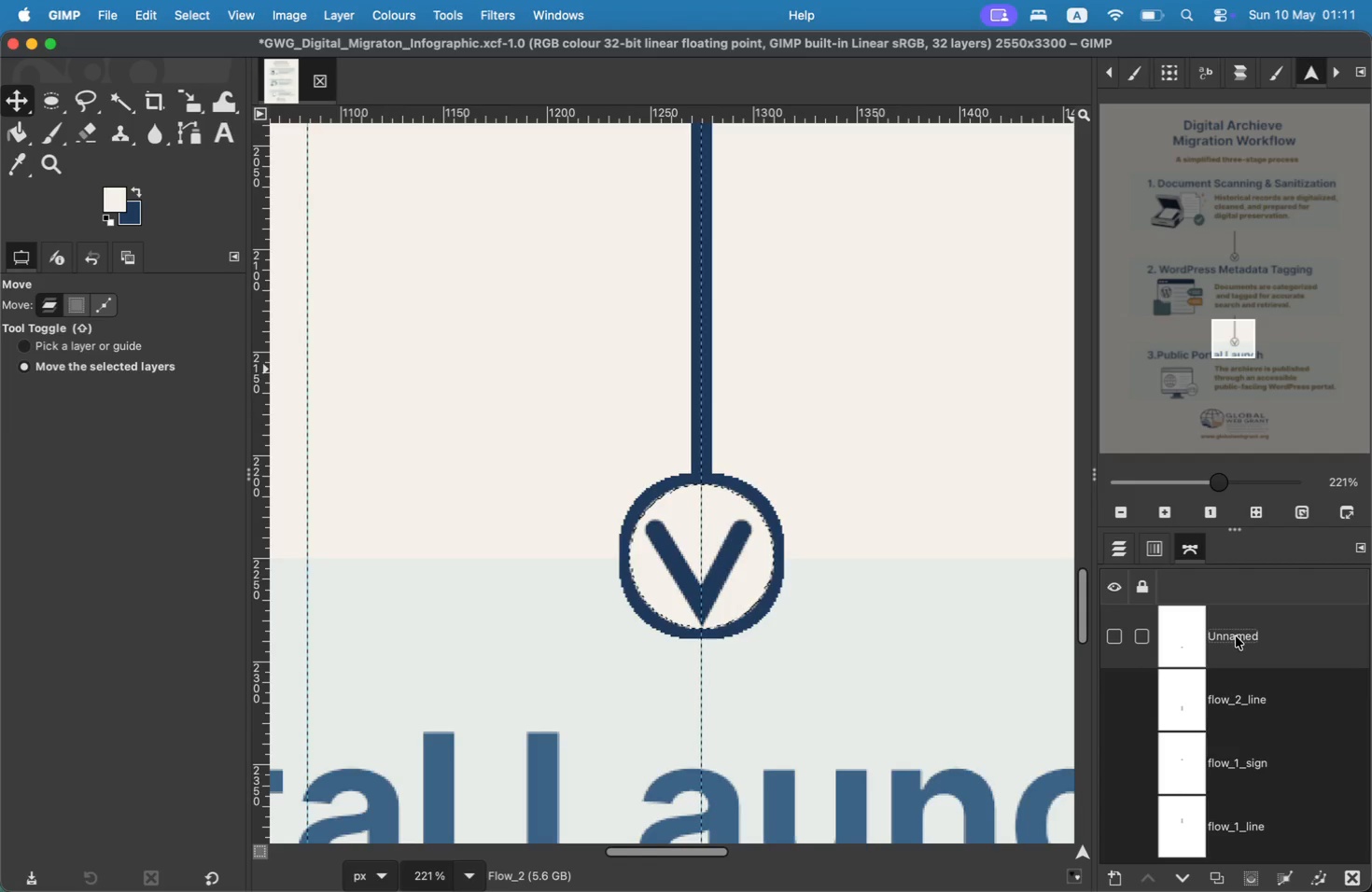 
double_click([1236, 636])
 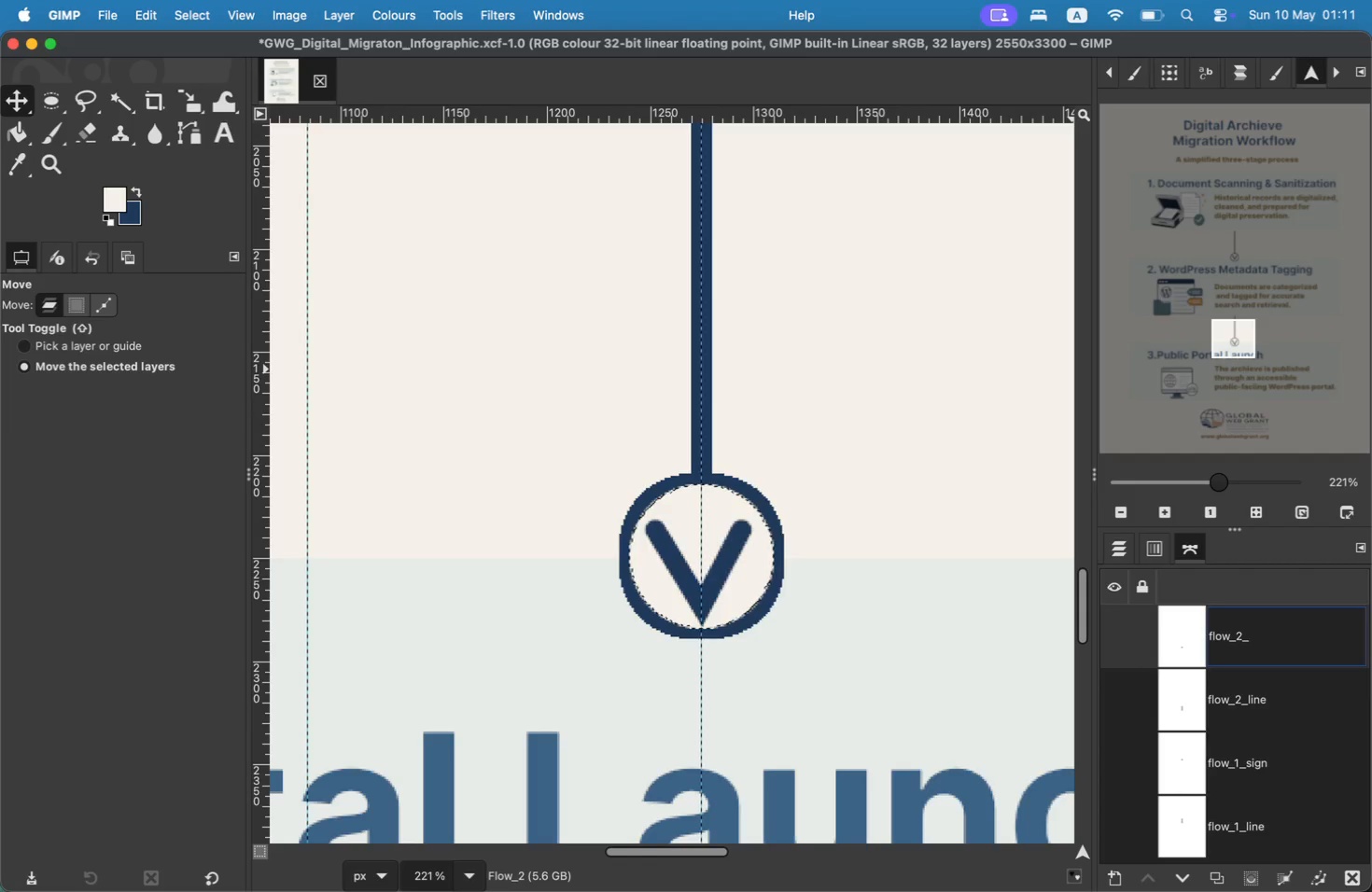 
type(flow_2_sign)
 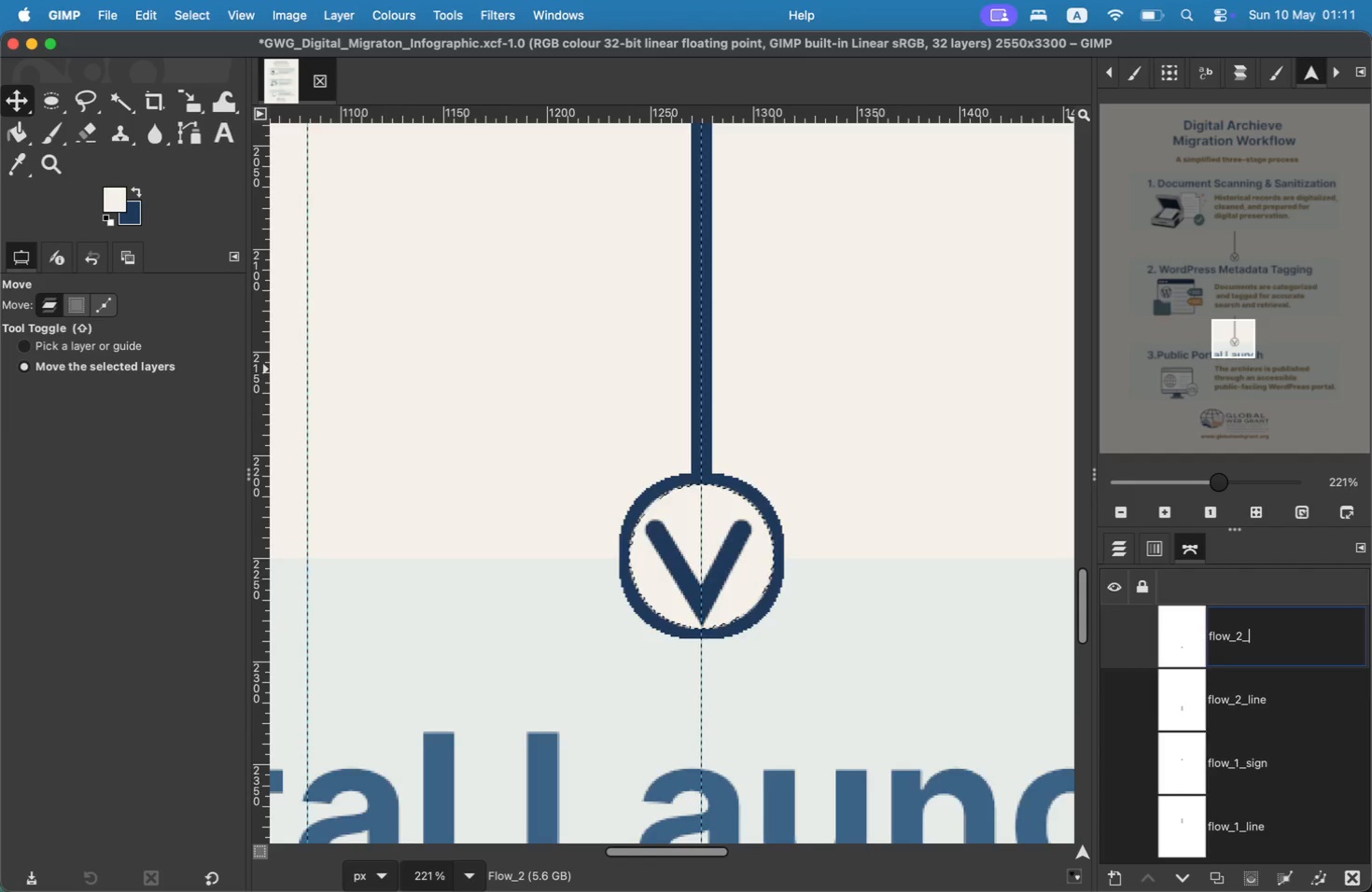 
key(Enter)
 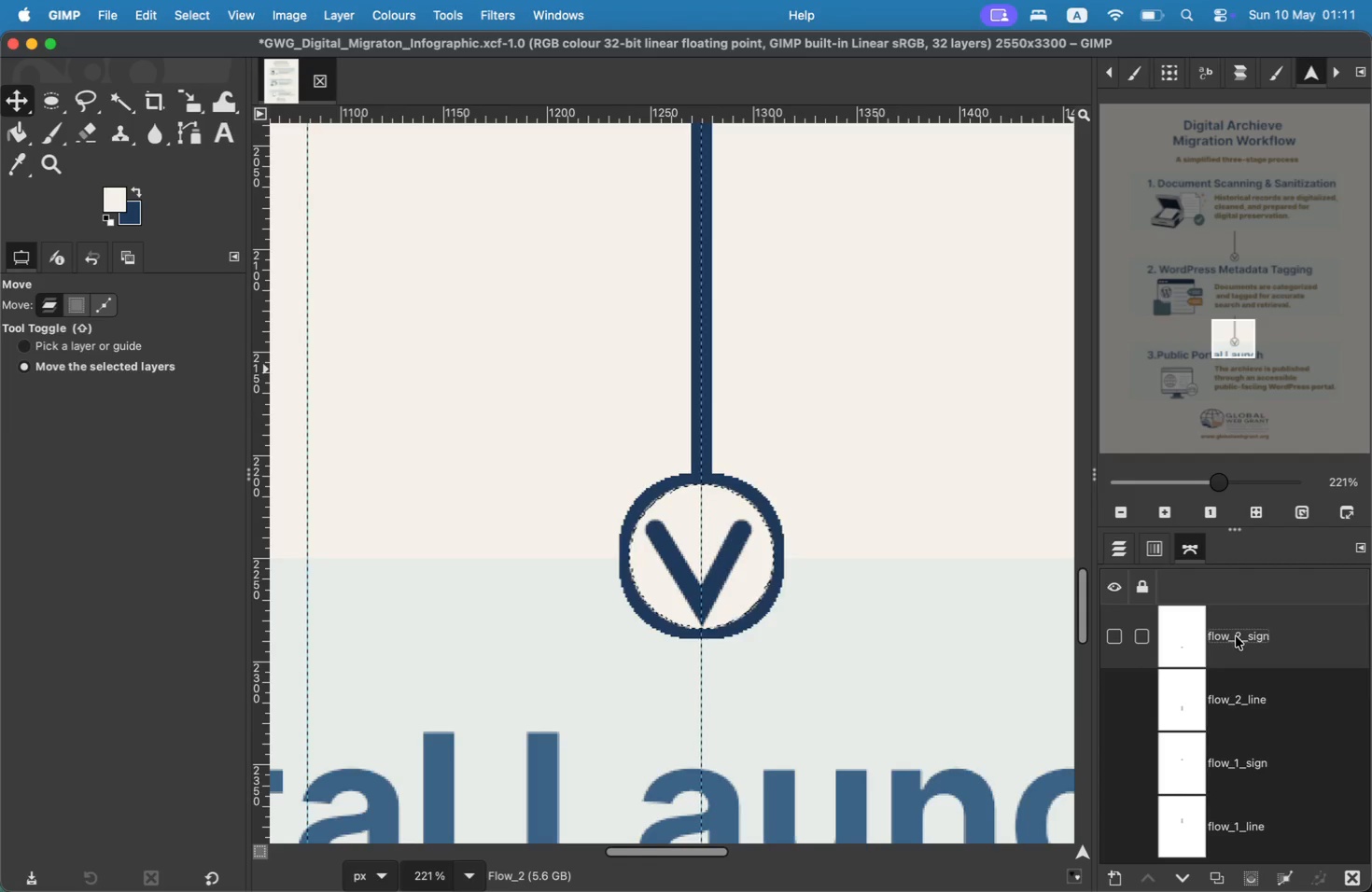 
key(Meta+Shift+3)
 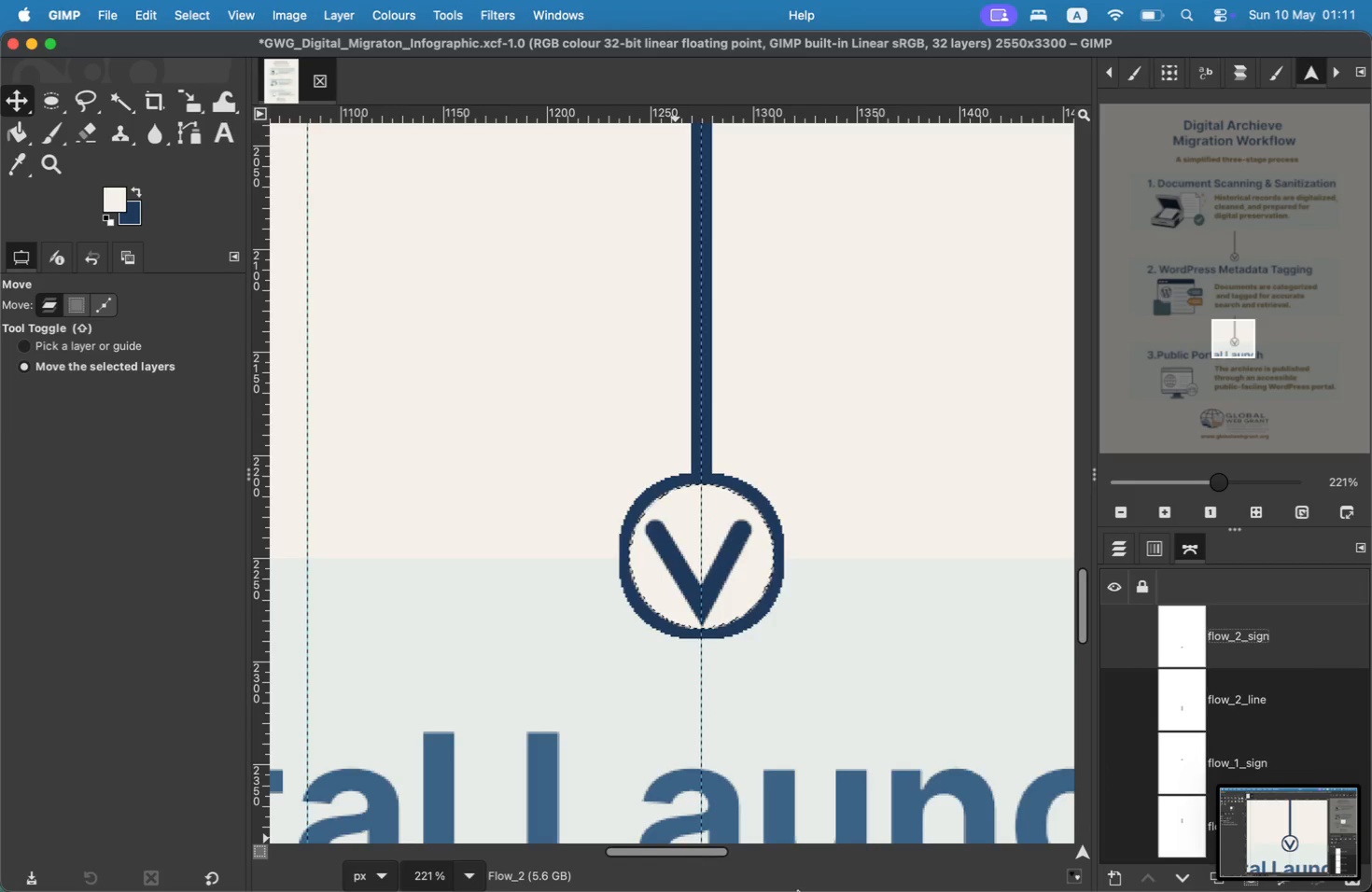 
left_click([1126, 866])